 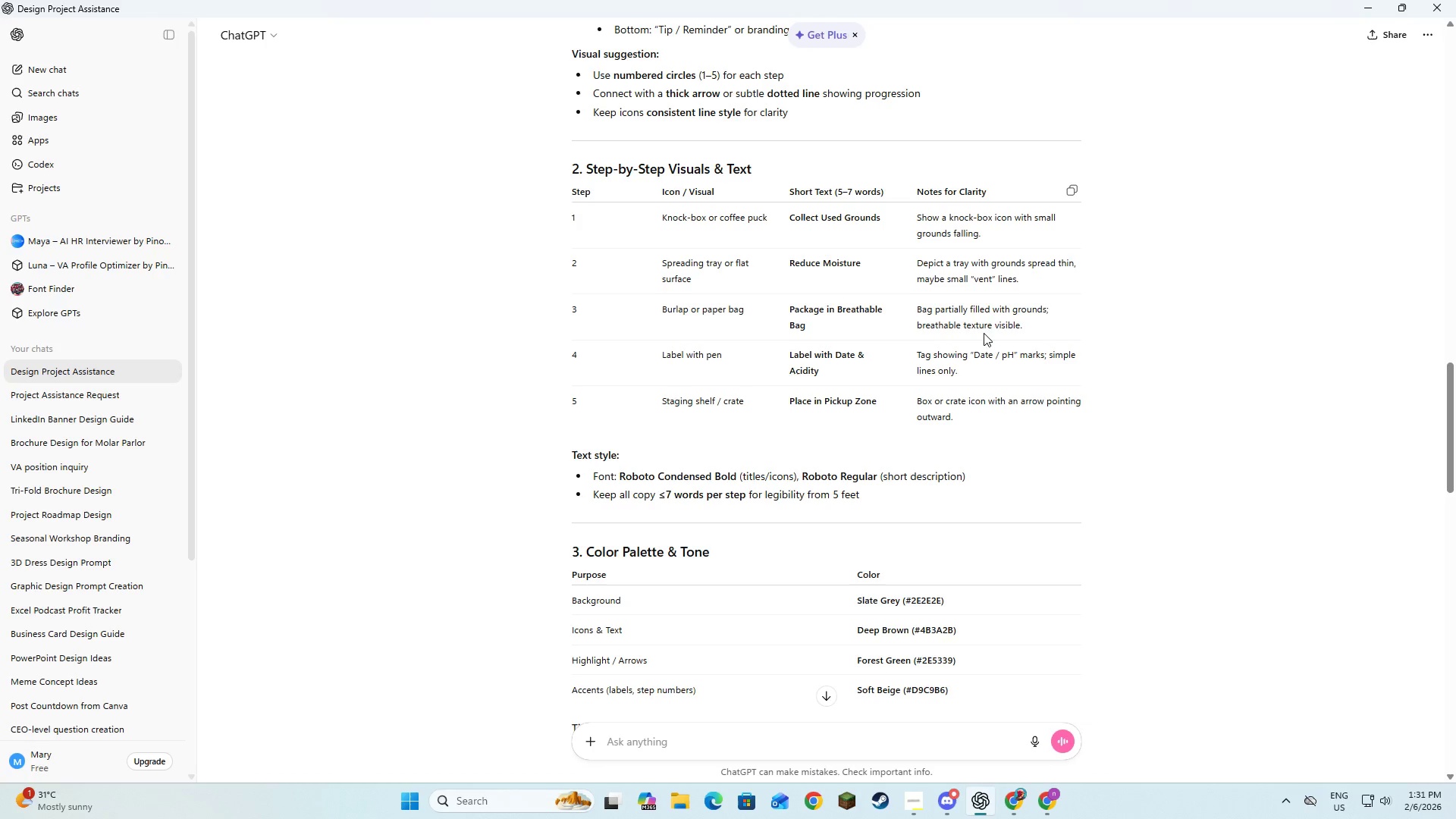 
left_click_drag(start_coordinate=[939, 599], to_coordinate=[906, 601])
 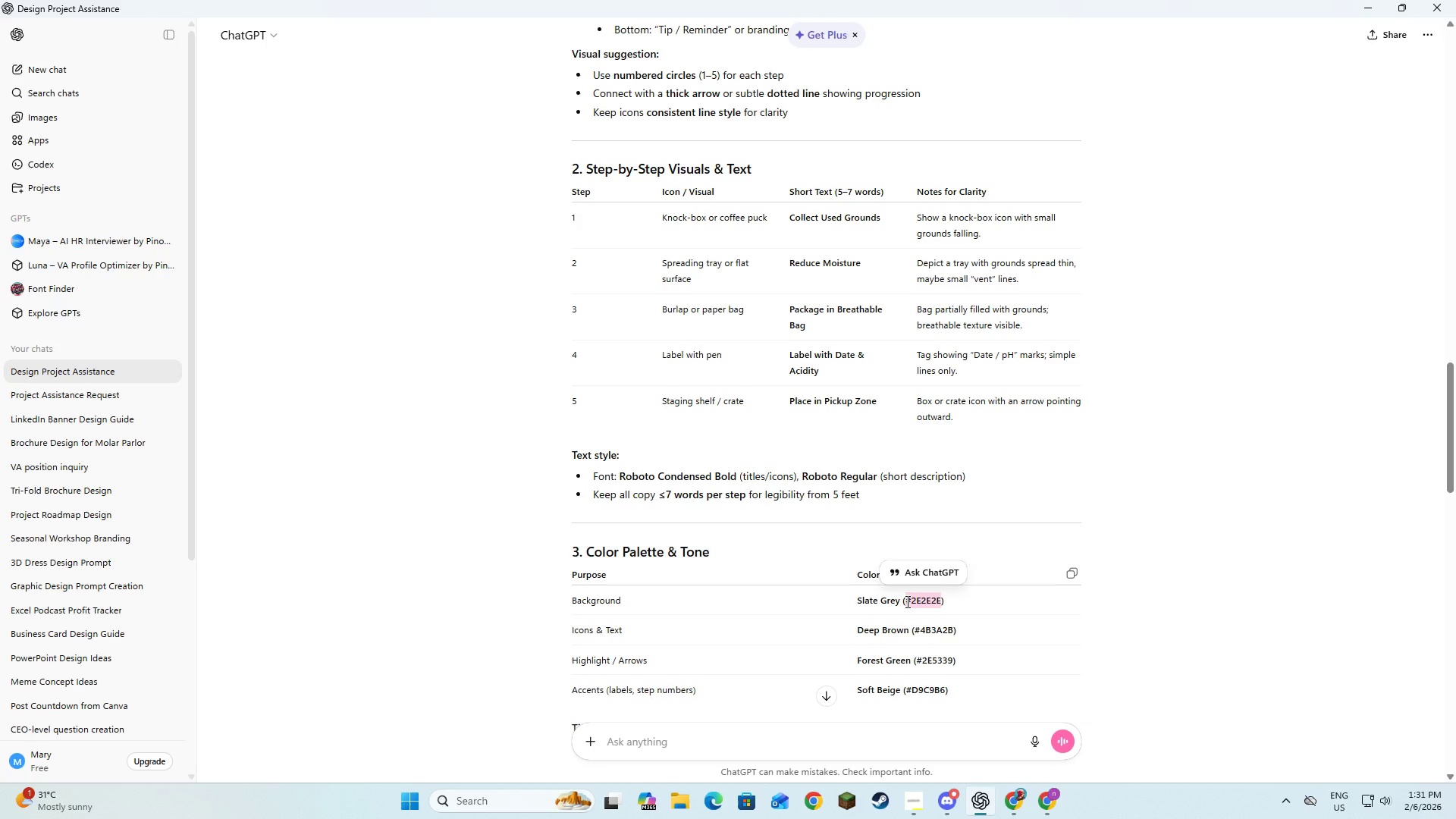 
key(Control+C)
 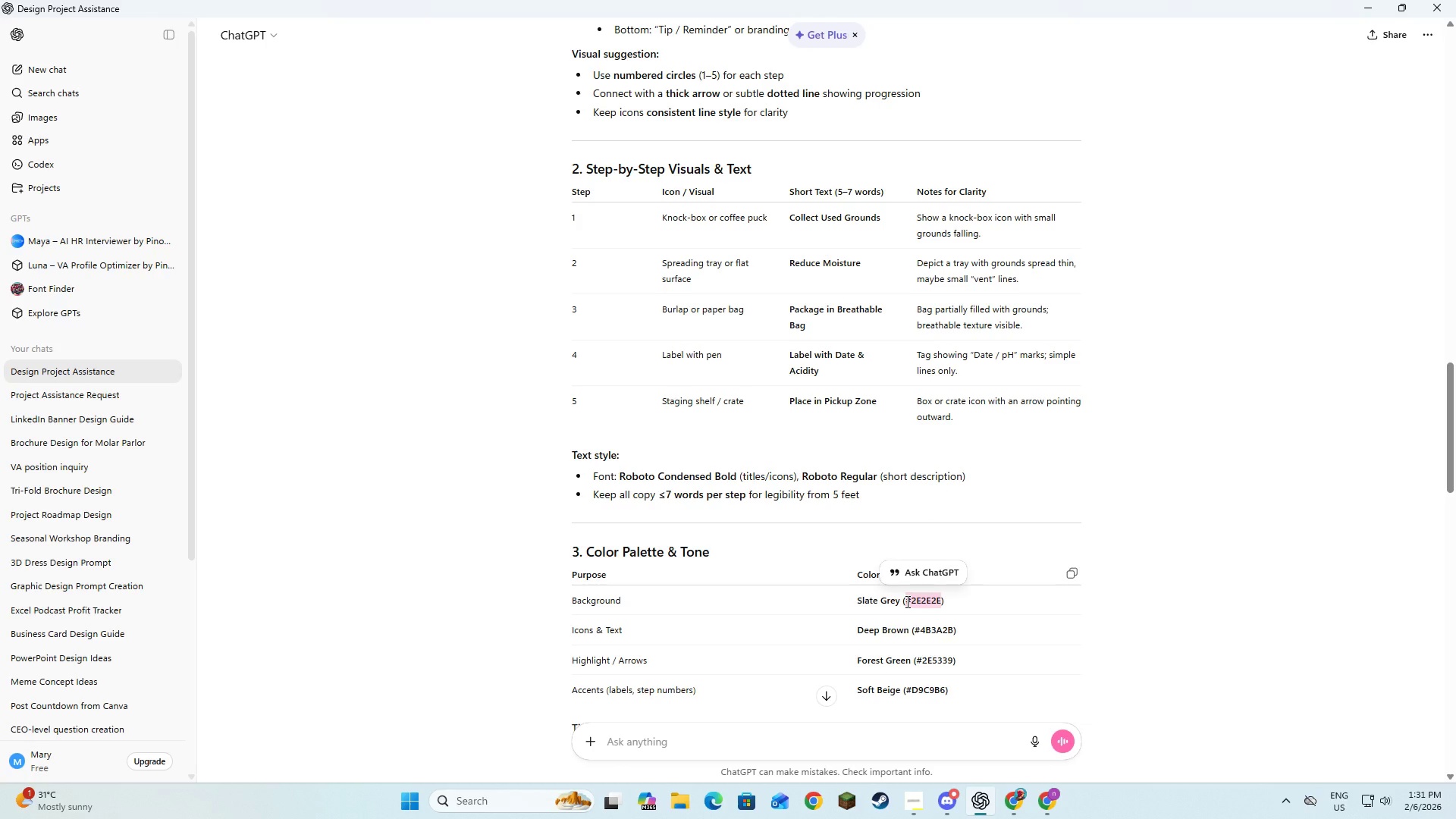 
key(Control+C)
 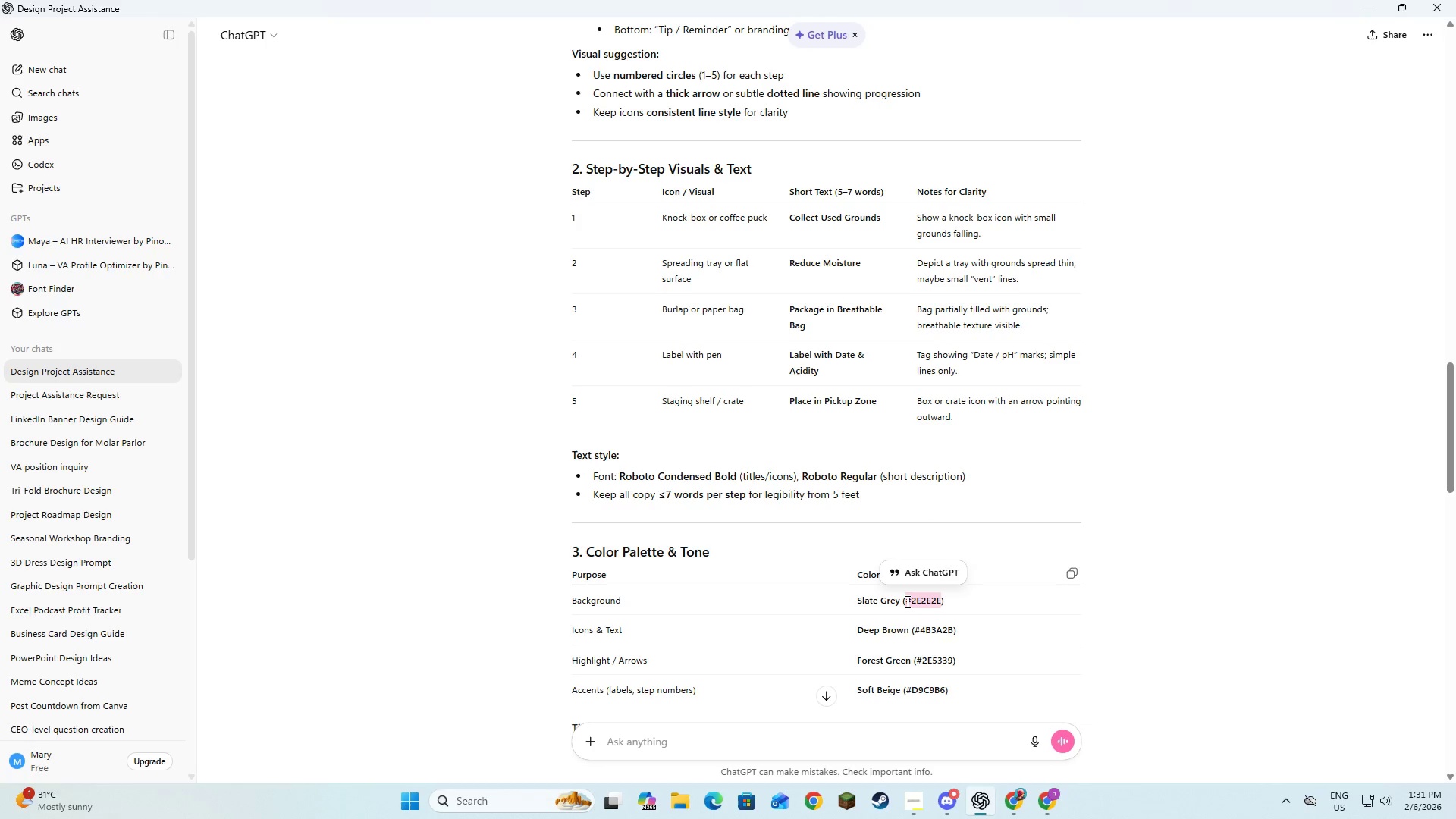 
key(Control+C)
 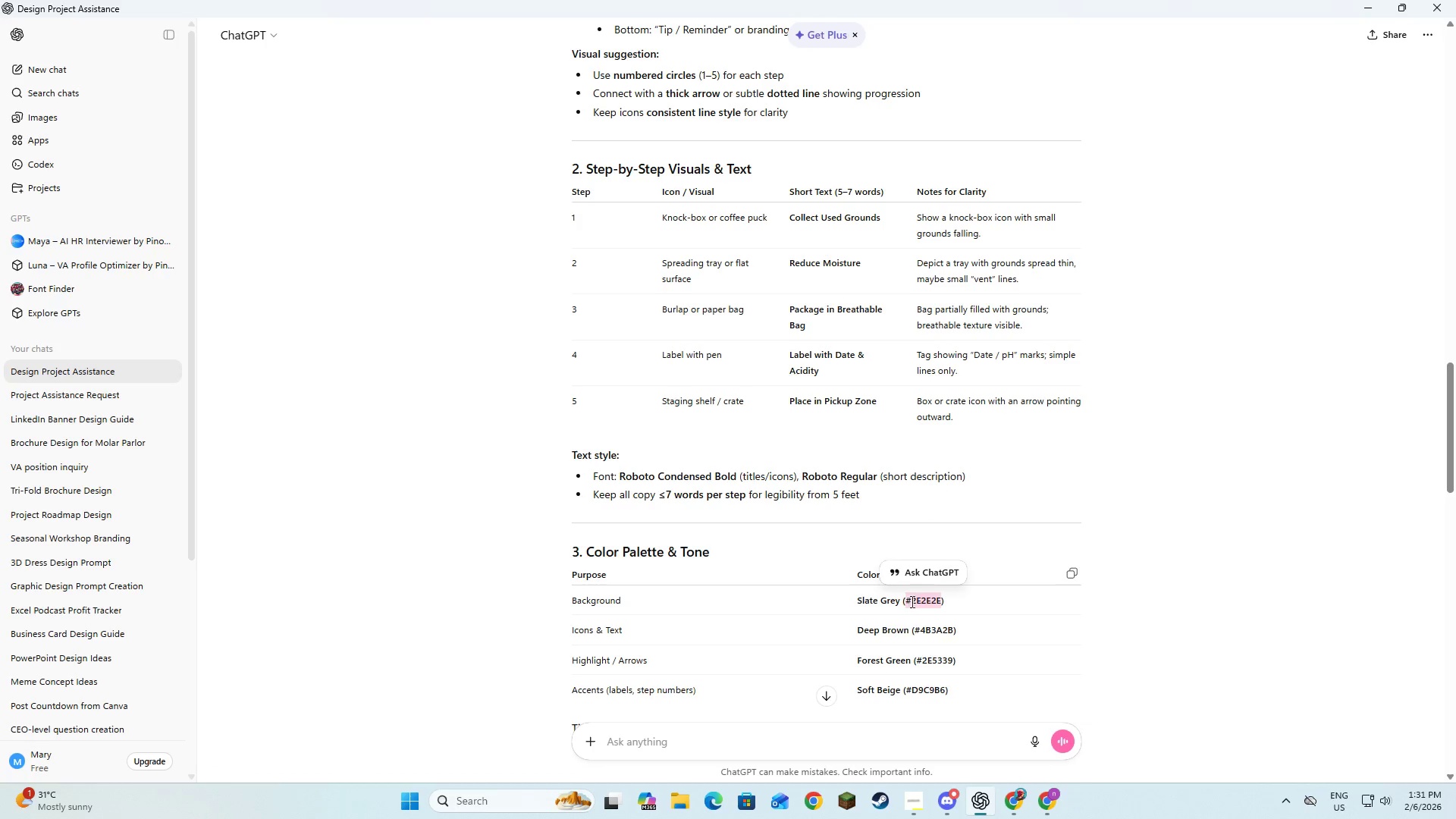 
key(Alt+AltLeft)
 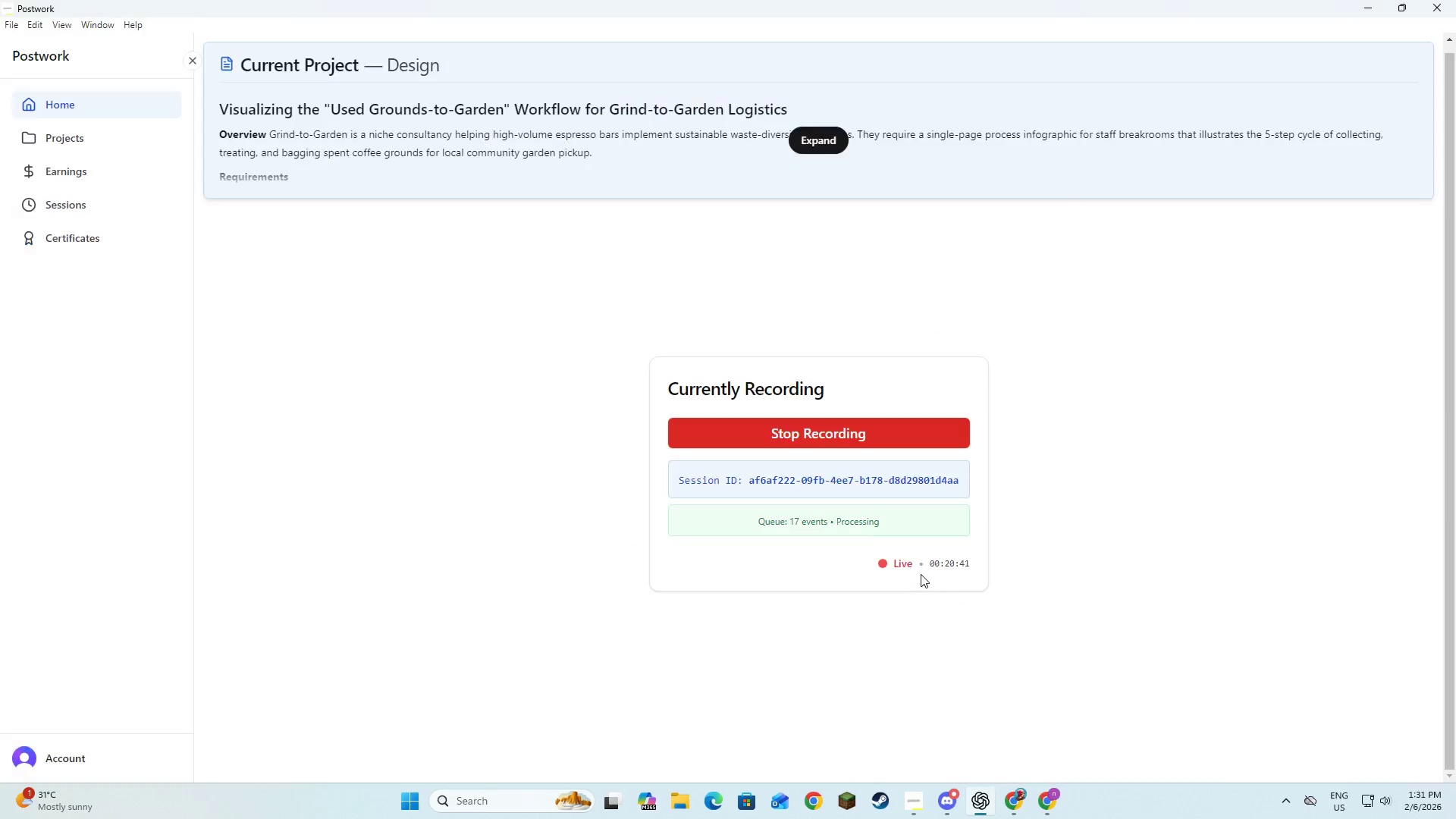 
key(Alt+Tab)